 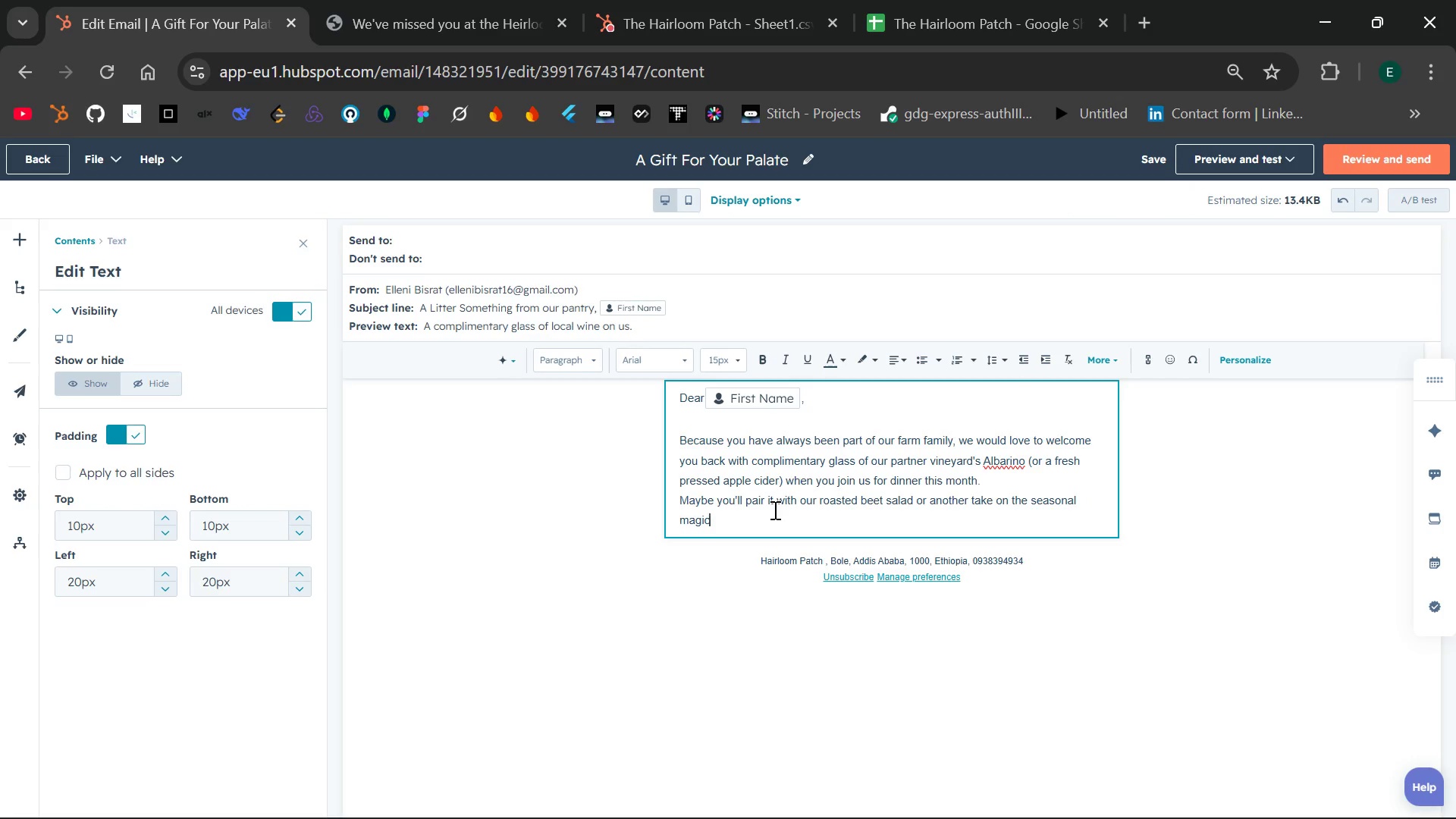 
hold_key(key=N, duration=23.64)
 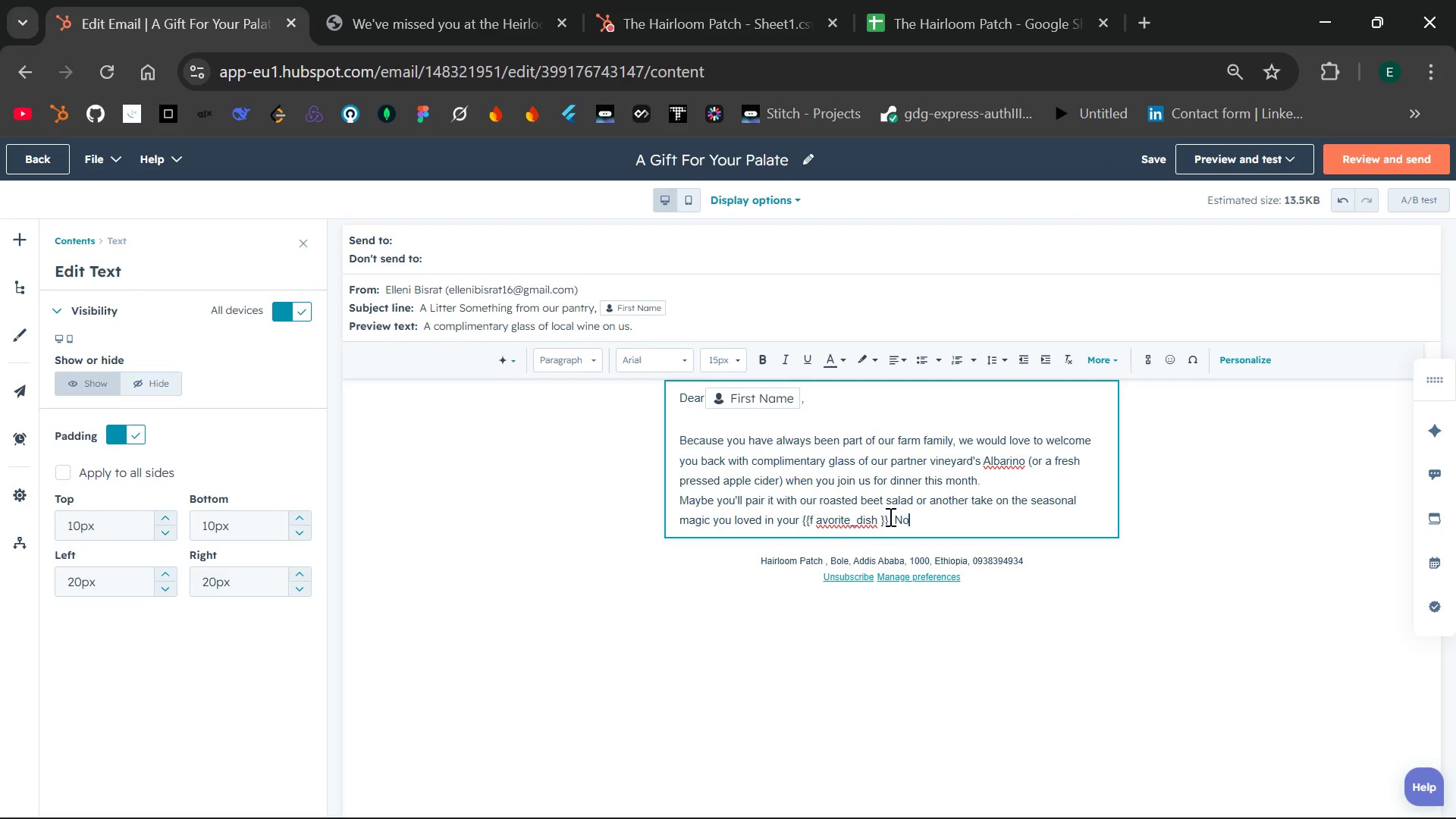 
hold_key(key=ShiftLeft, duration=0.52)
 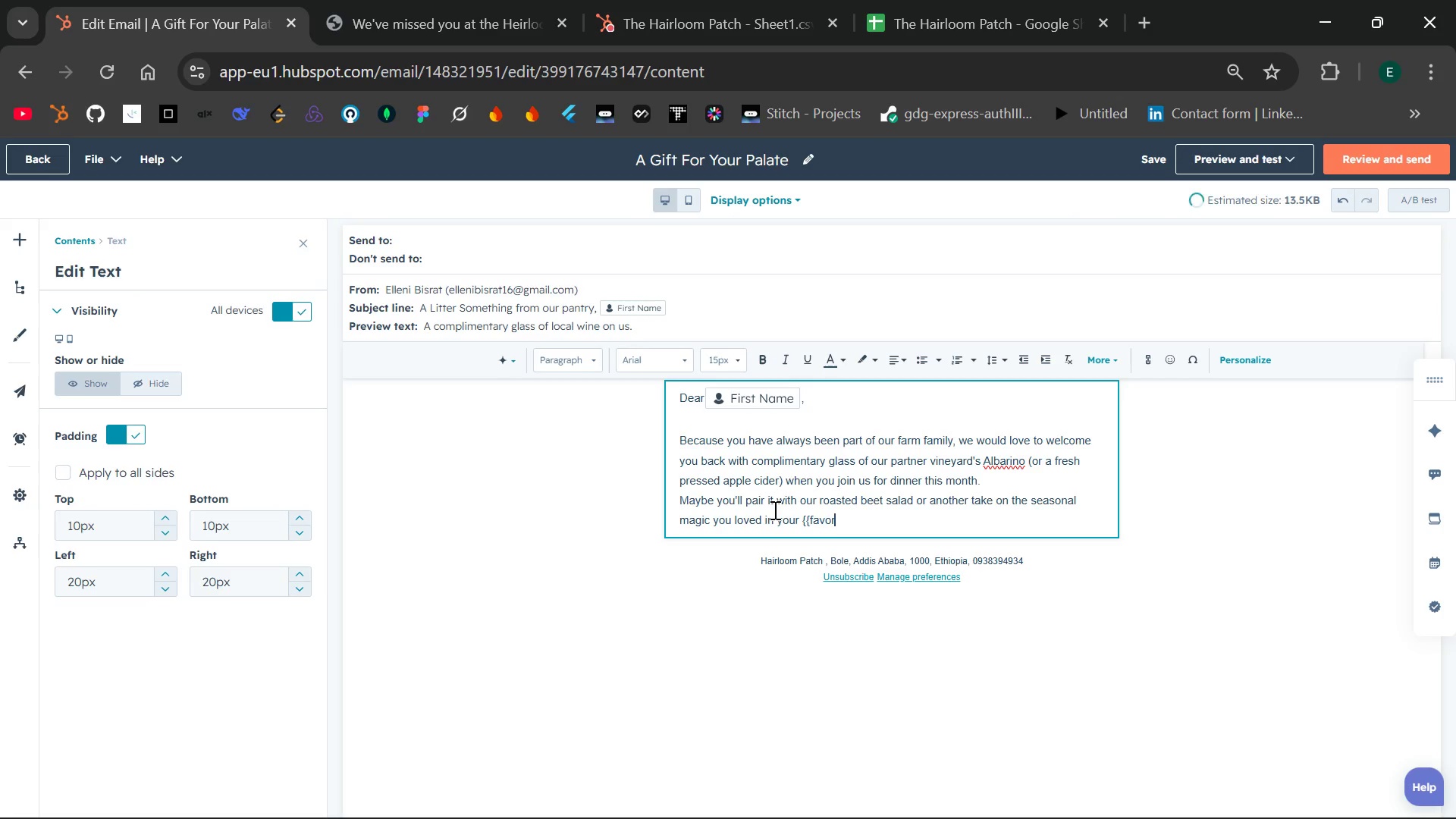 
hold_key(key=ShiftLeft, duration=0.44)
 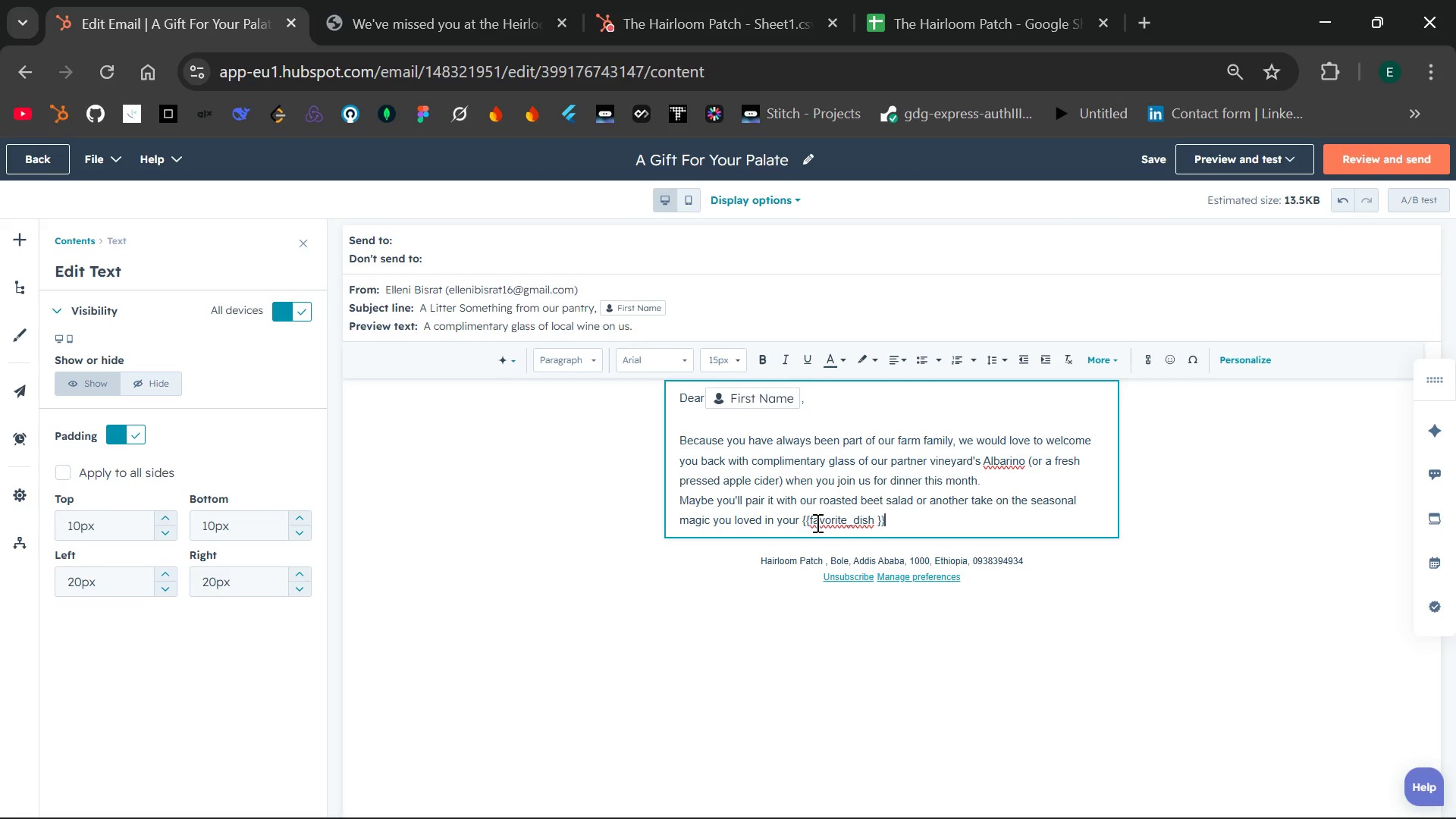 
left_click([811, 522])
 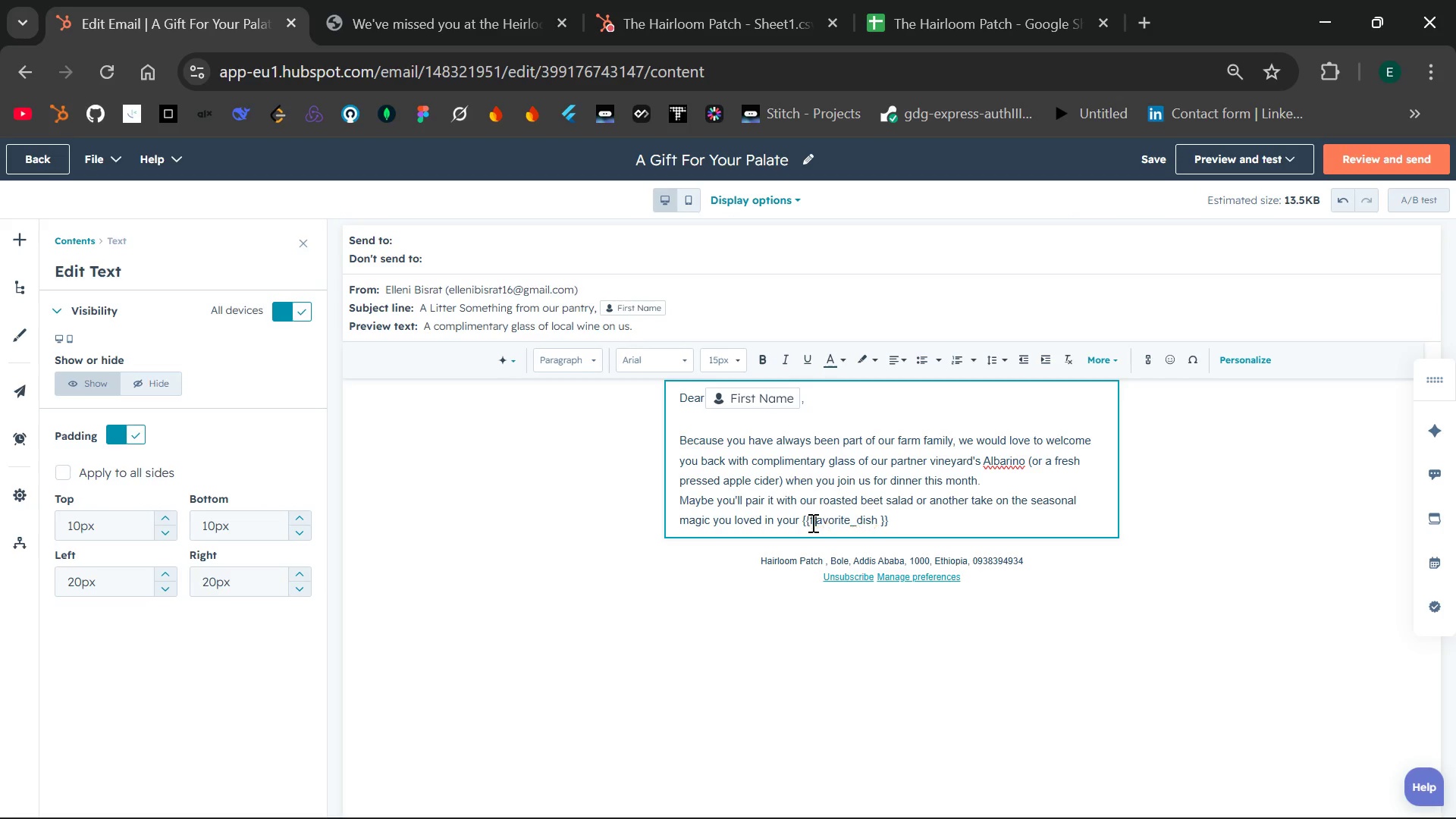 
key(Space)
 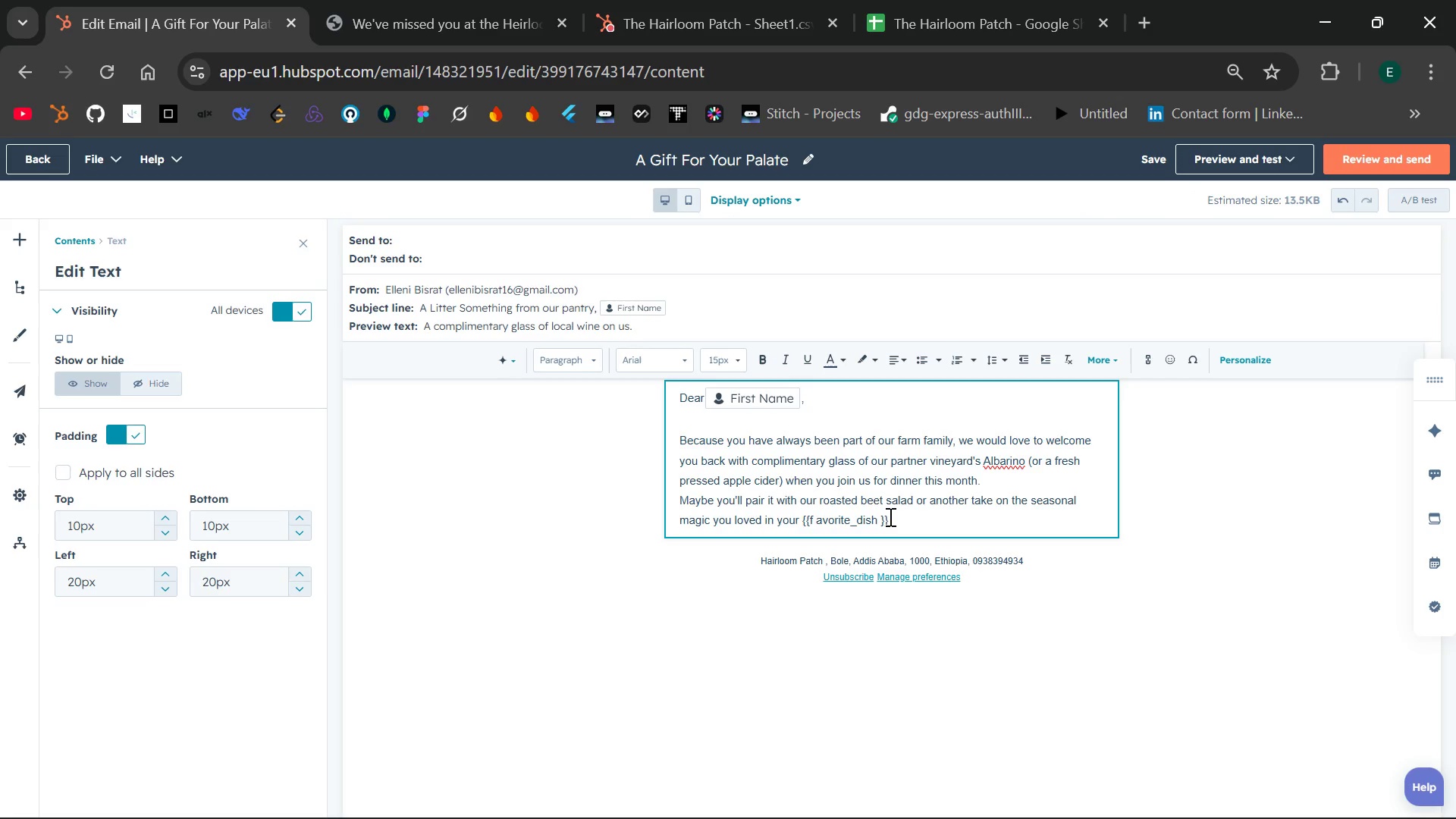 
left_click([889, 516])
 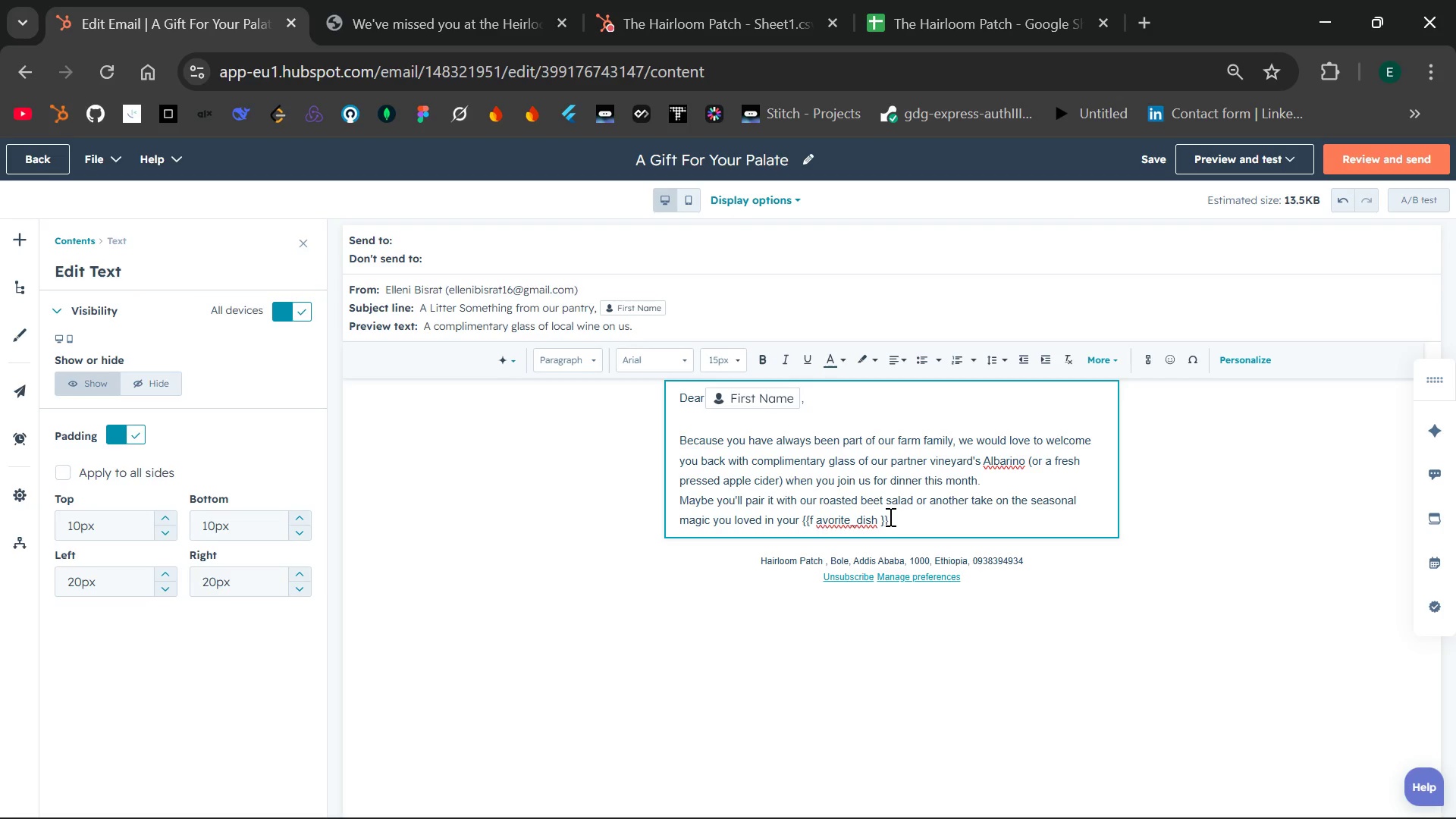 
key(Period)
 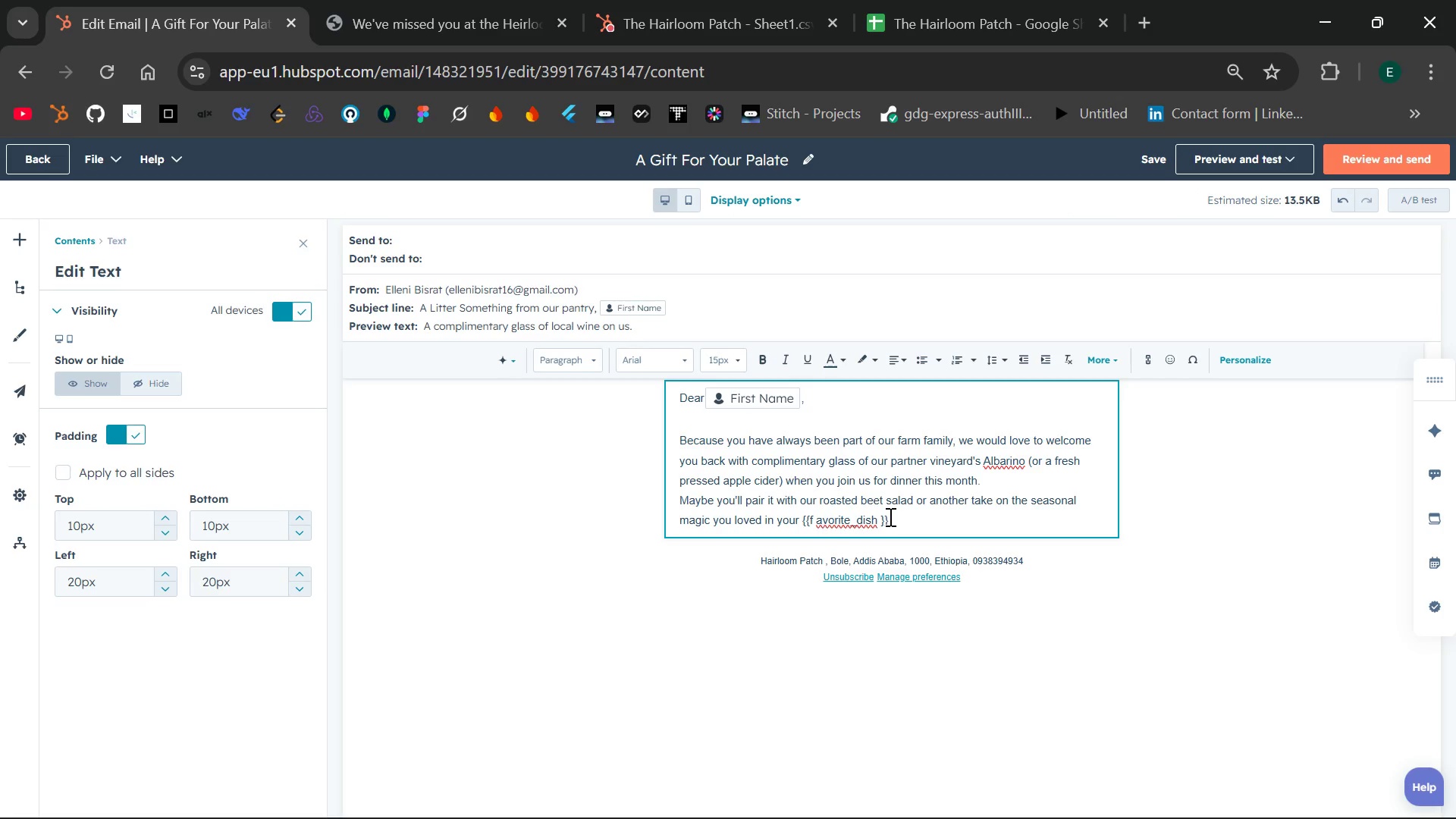 
type( o strings, just a gift from our soil to your ta le)
 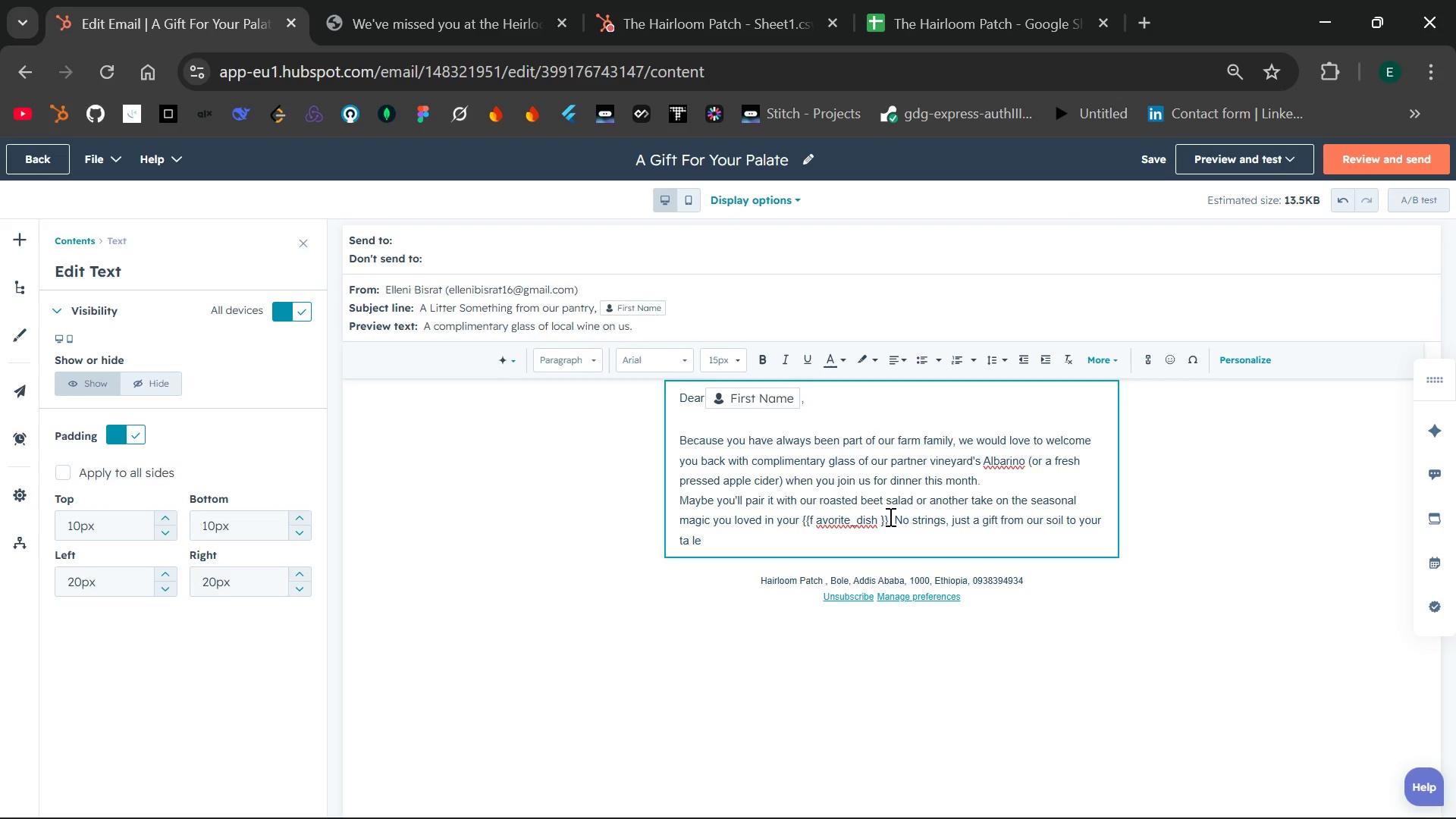 
key(Backspace)
key(Backspace)
key(Backspace)
type(ble.)
 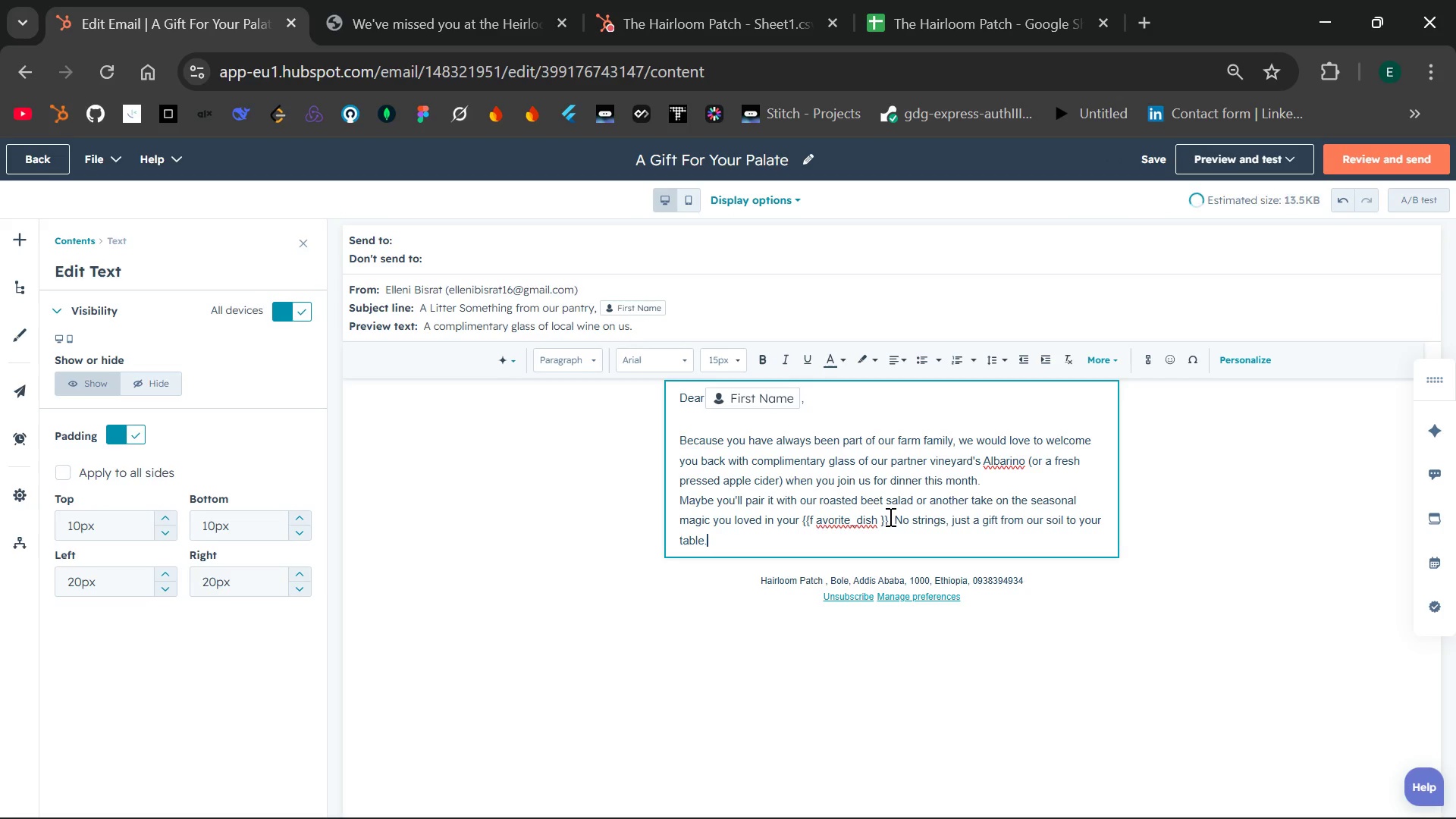 
key(Enter)
 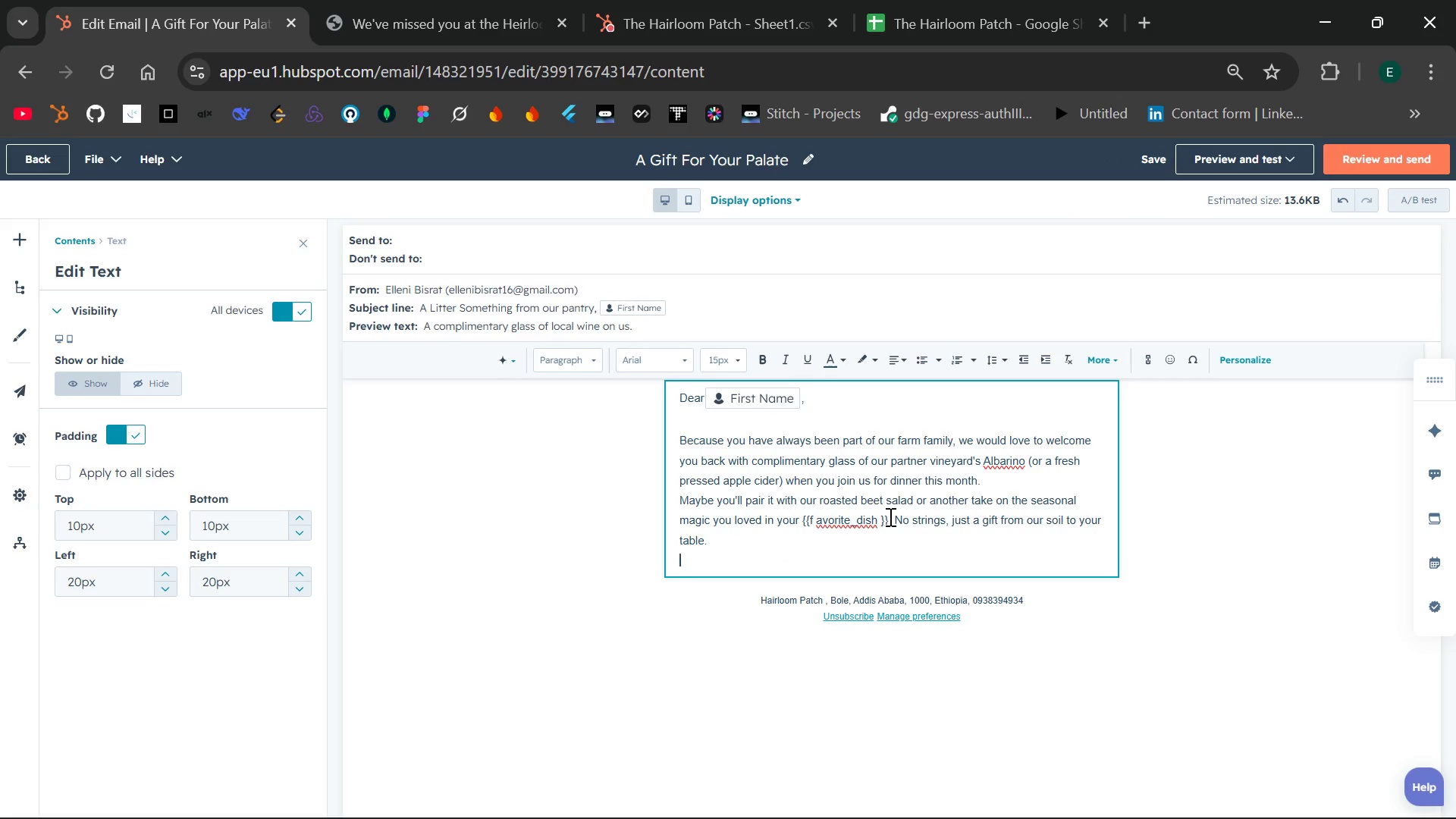 
type(Reserve your table and we'll have it waiting.)
 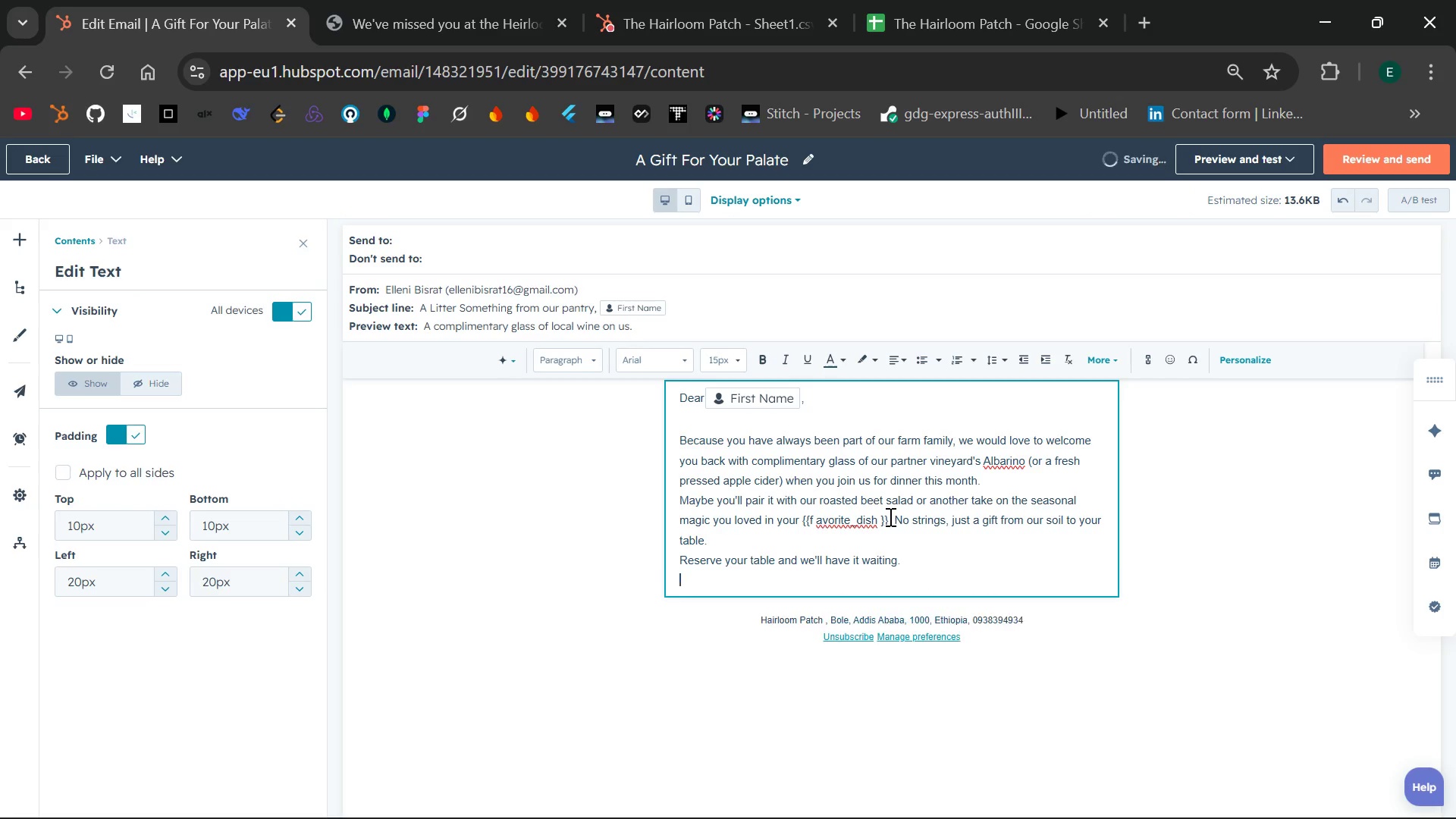 
key(Shift+Enter)
 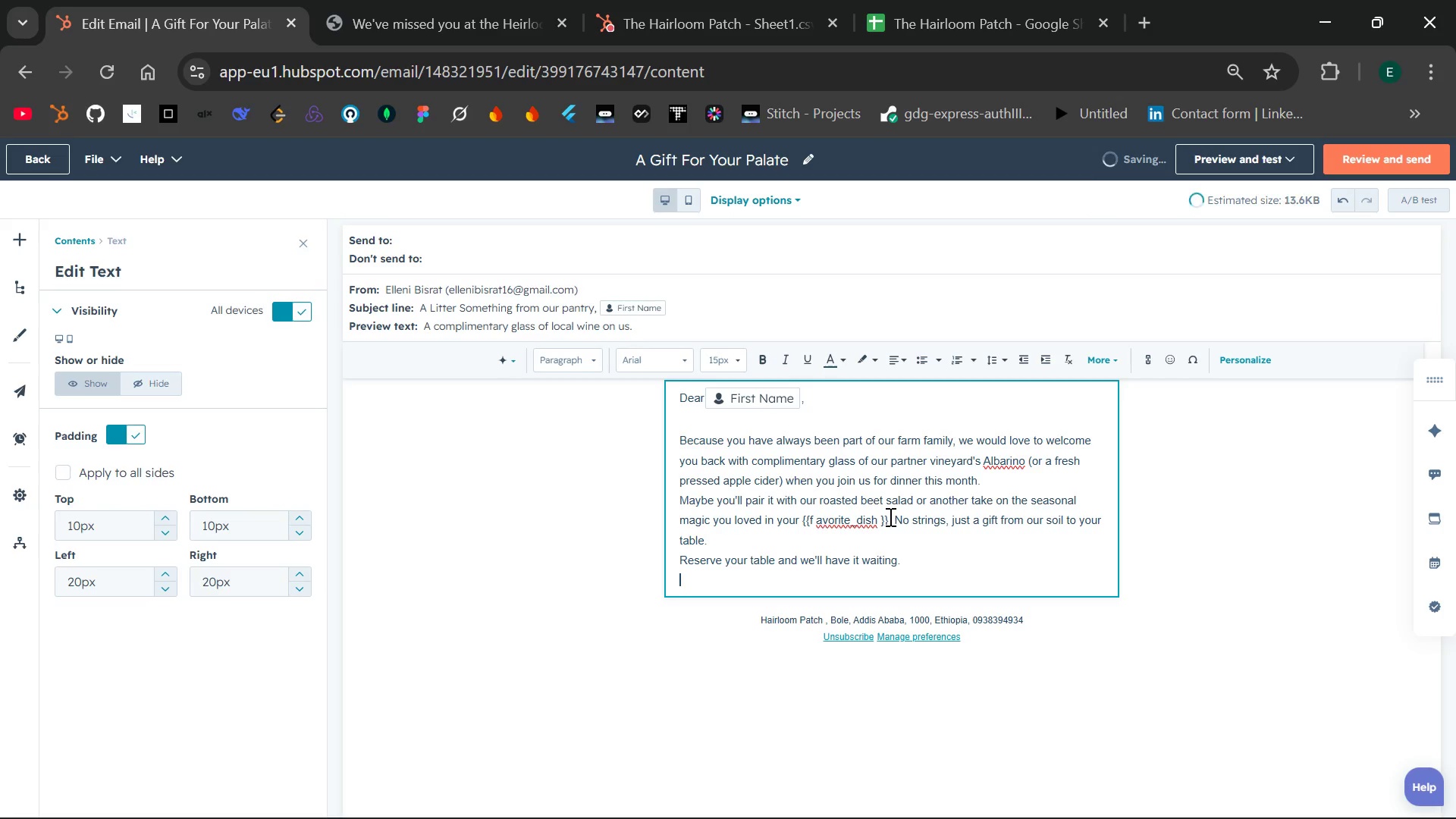 
key(Shift+ShiftRight)
 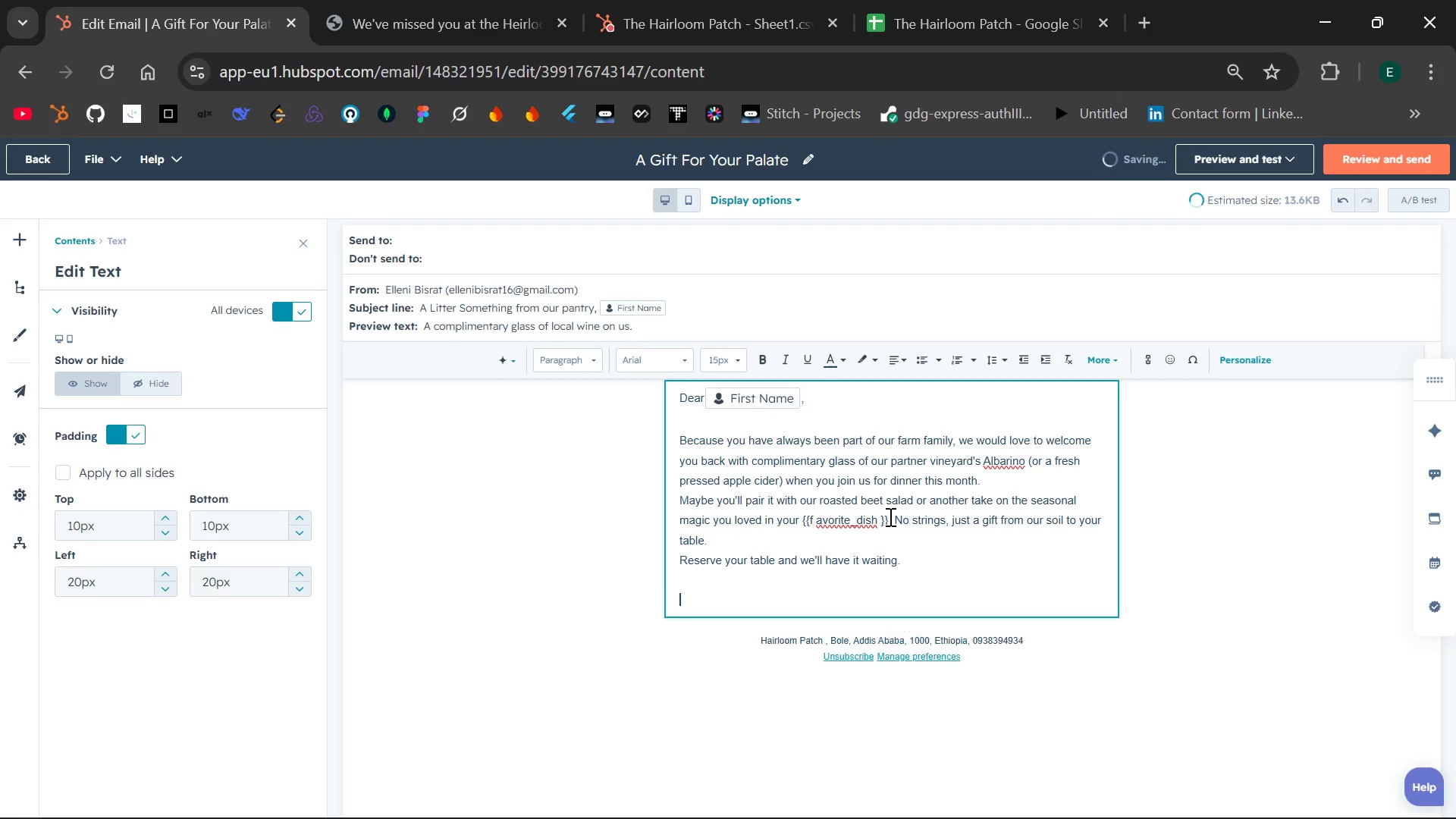 
key(Shift+Enter)
 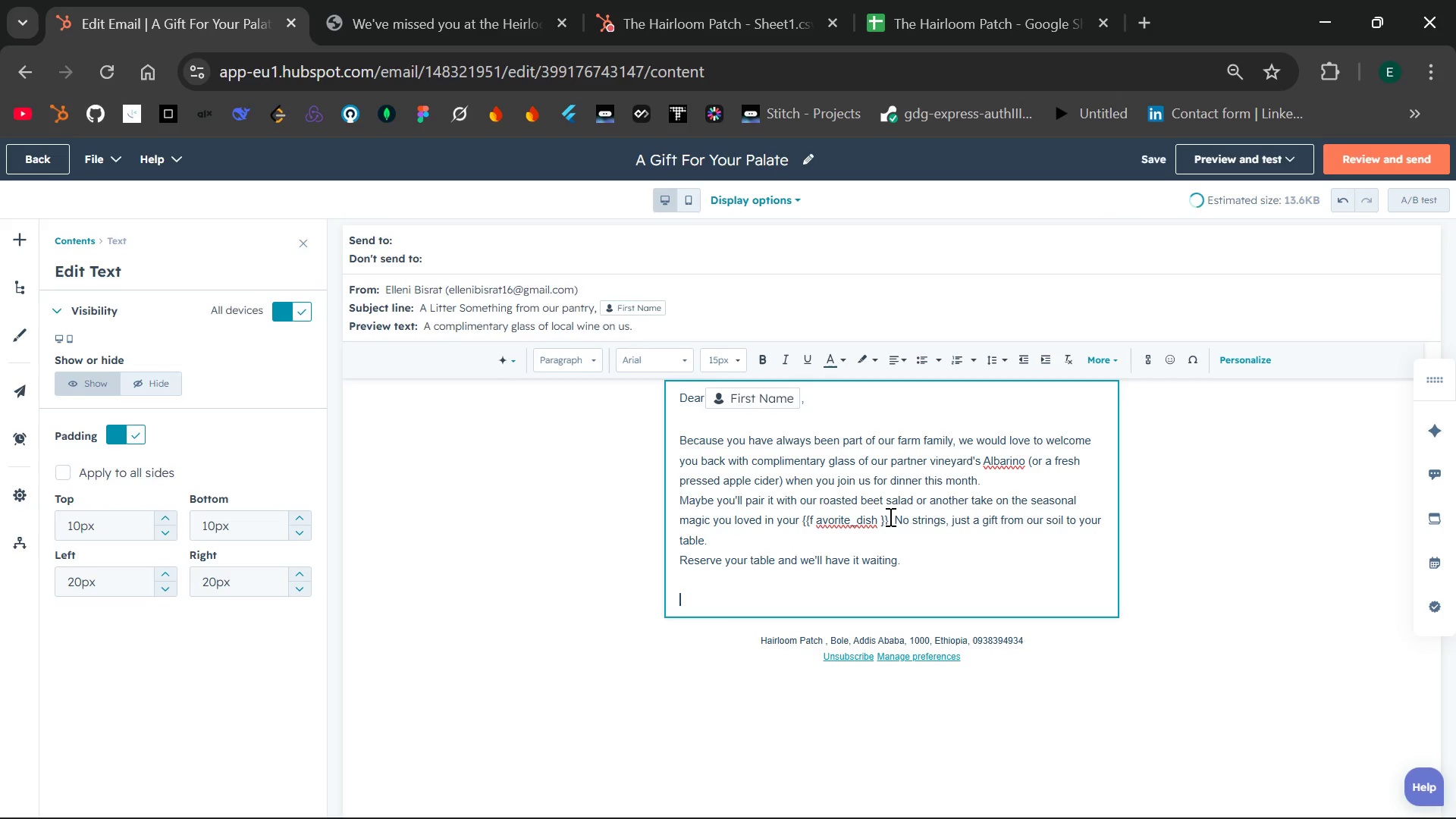 